 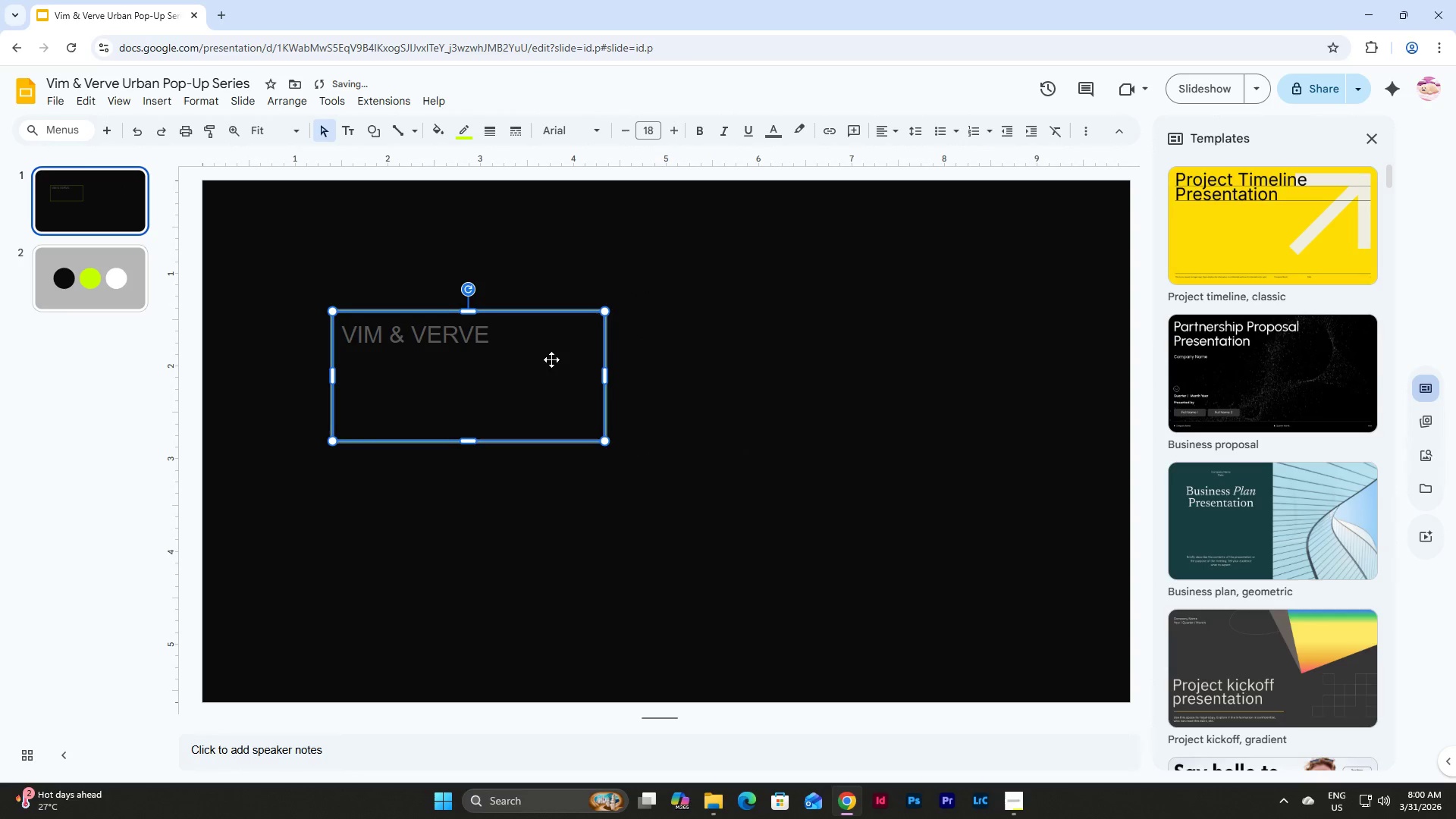 
double_click([530, 362])
 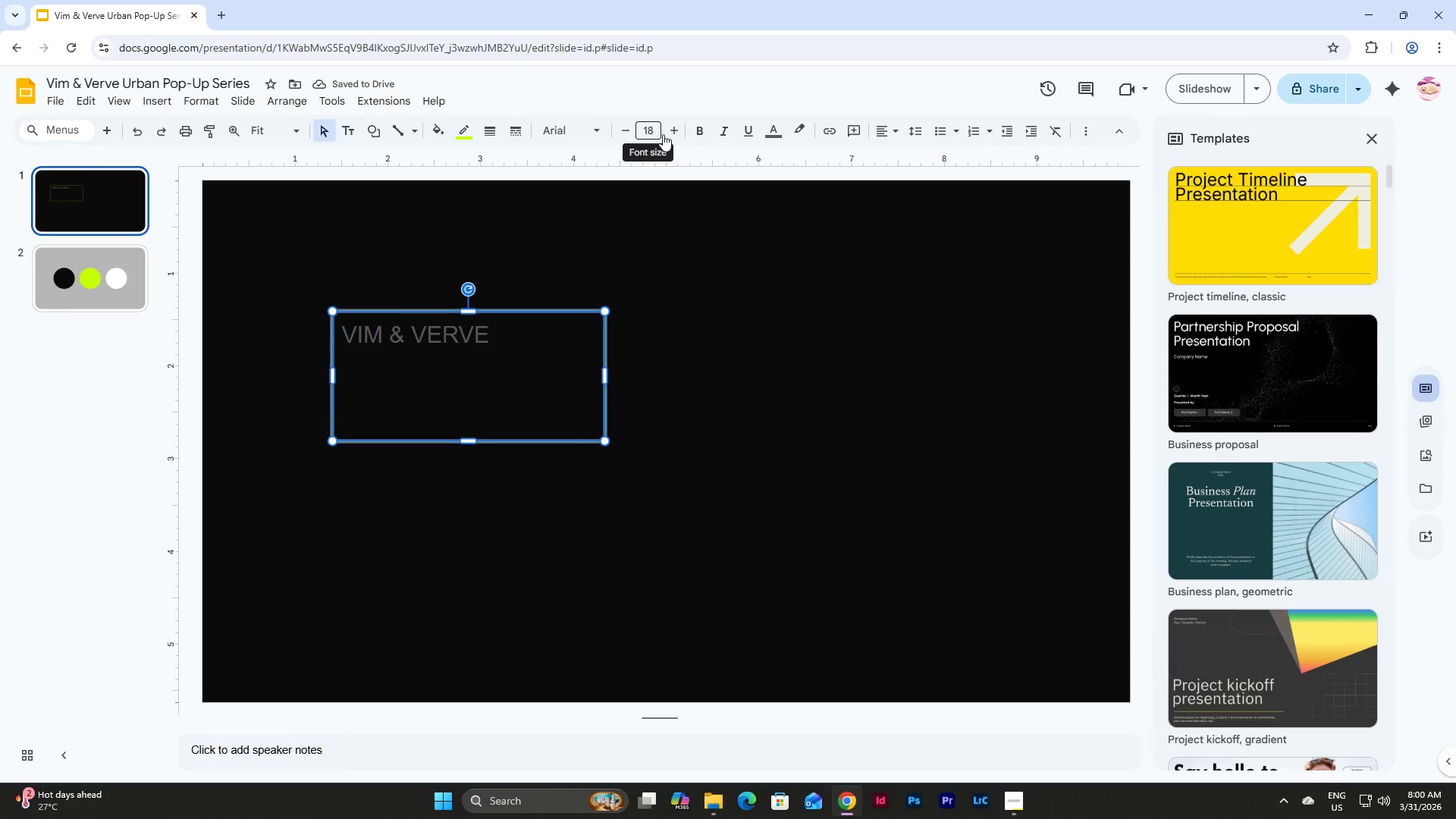 
left_click([645, 130])
 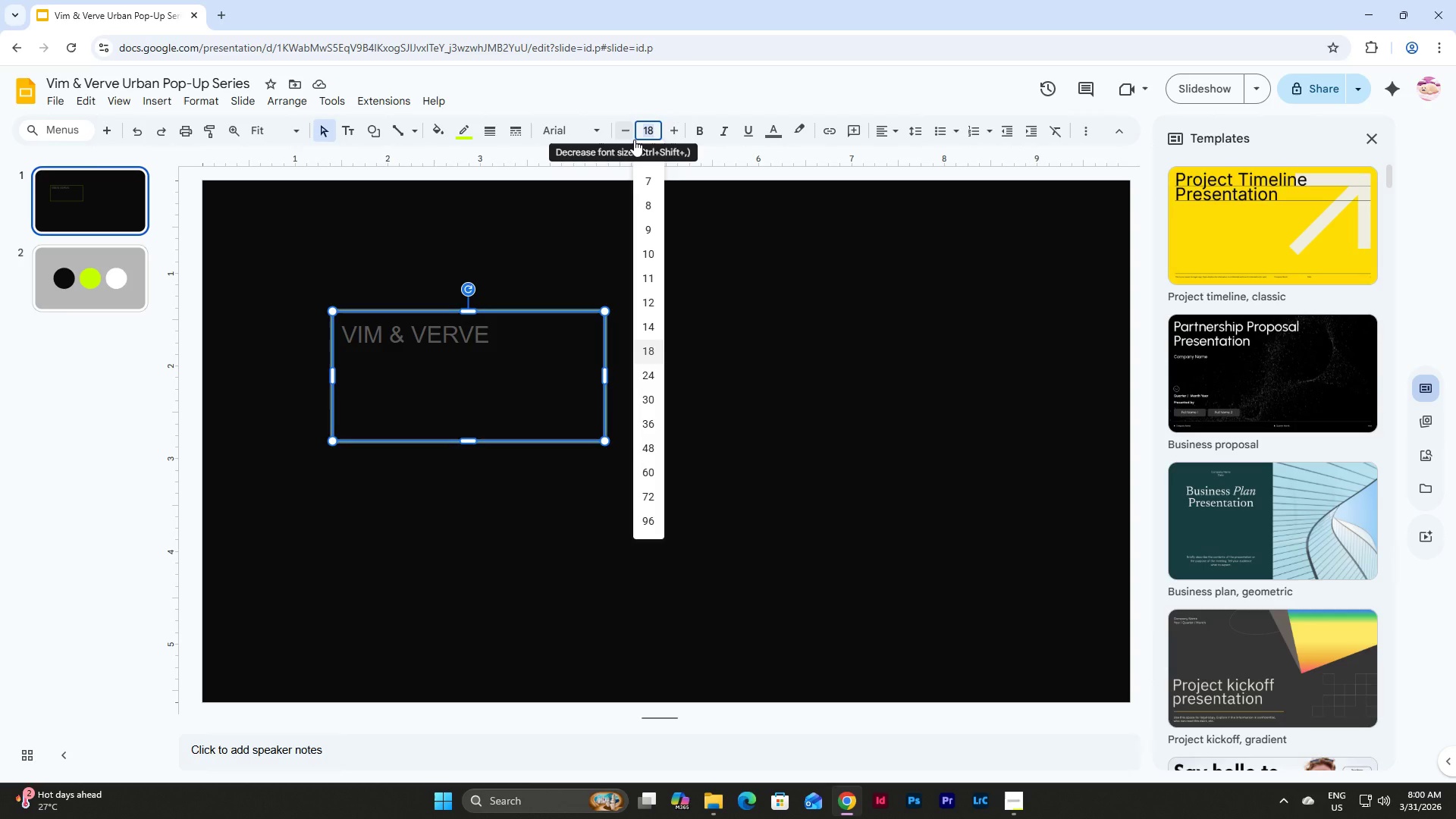 
key(Numpad7)
 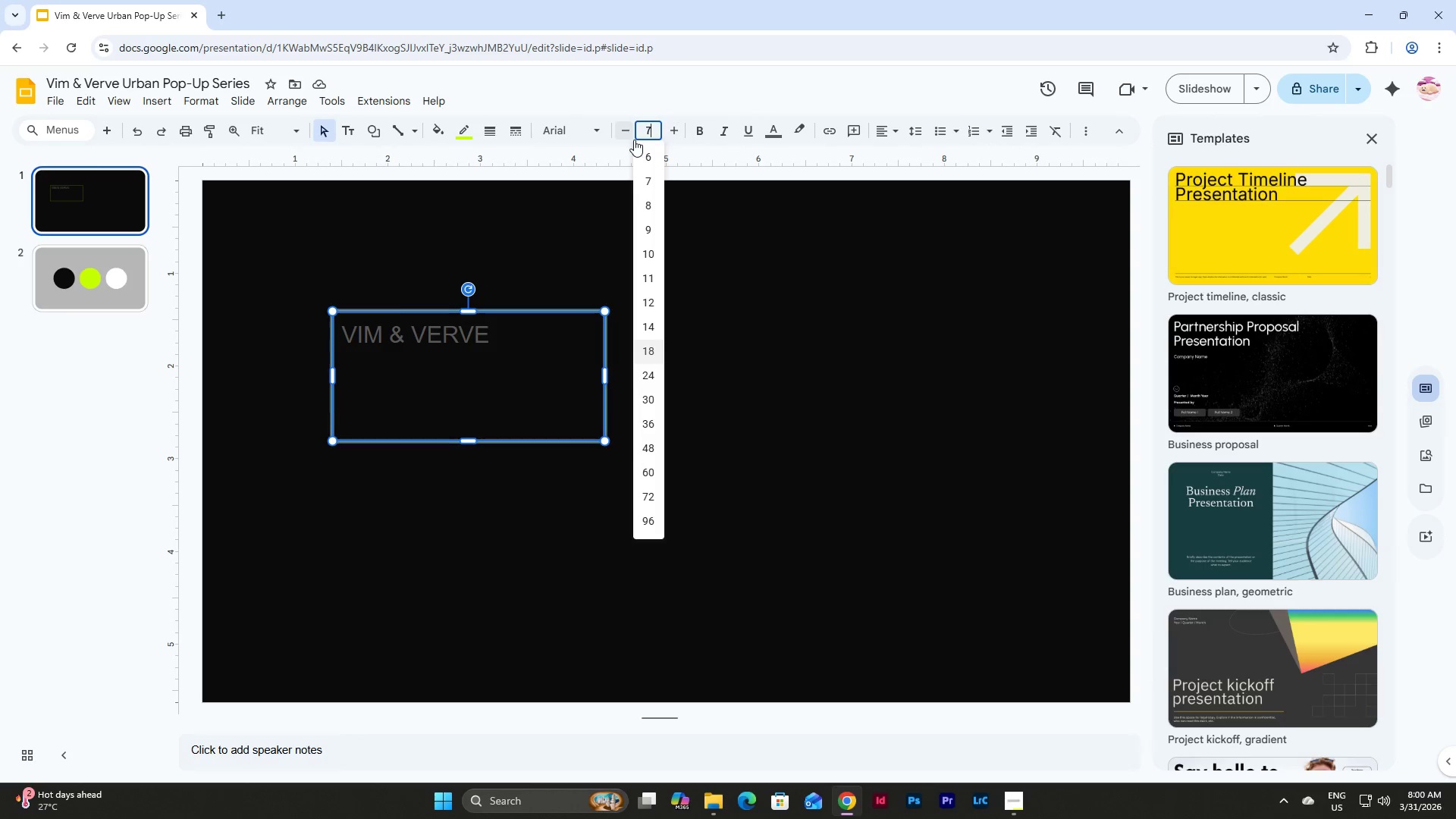 
key(Numpad2)
 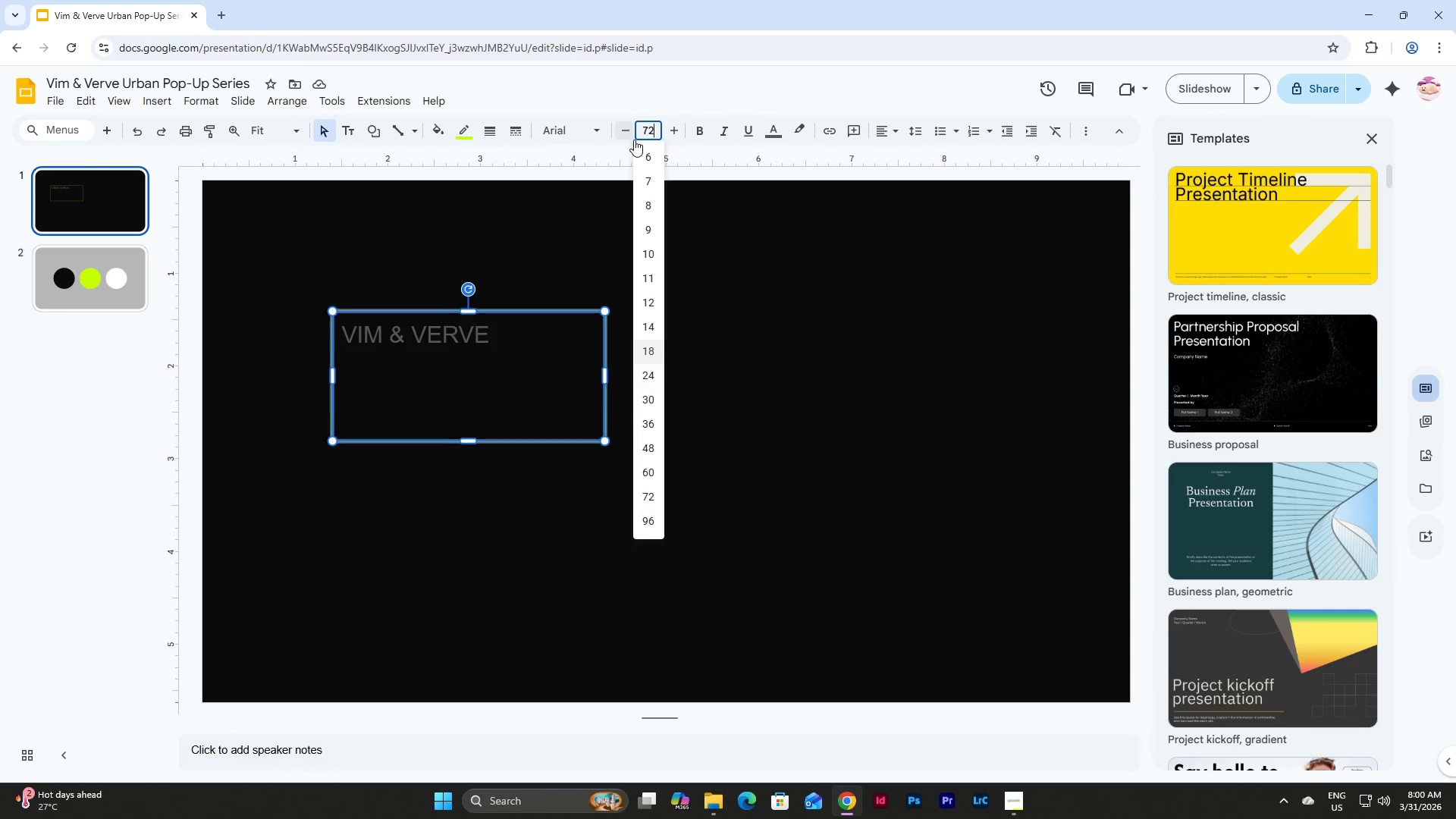 
key(NumpadEnter)
 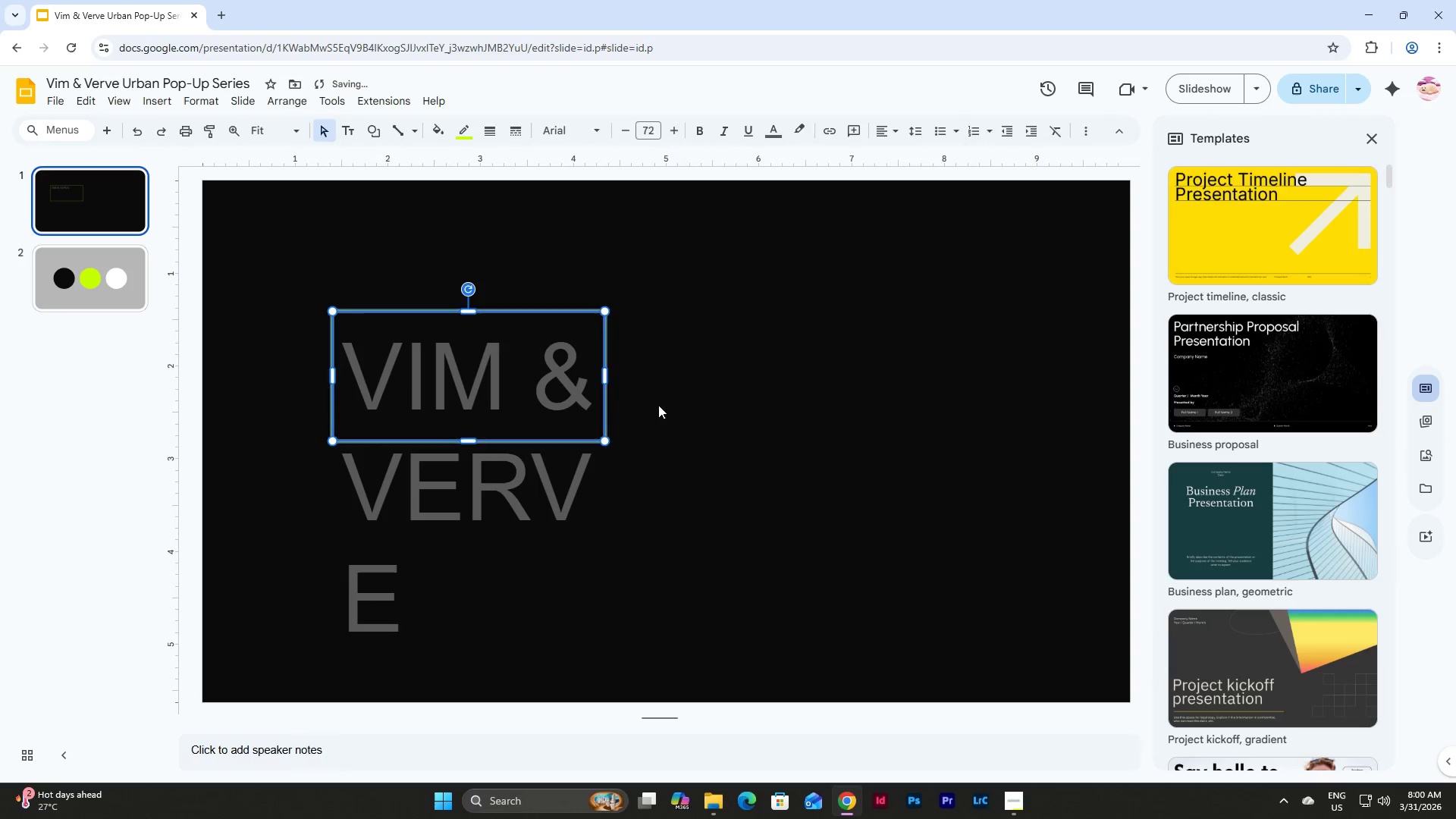 
double_click([547, 365])
 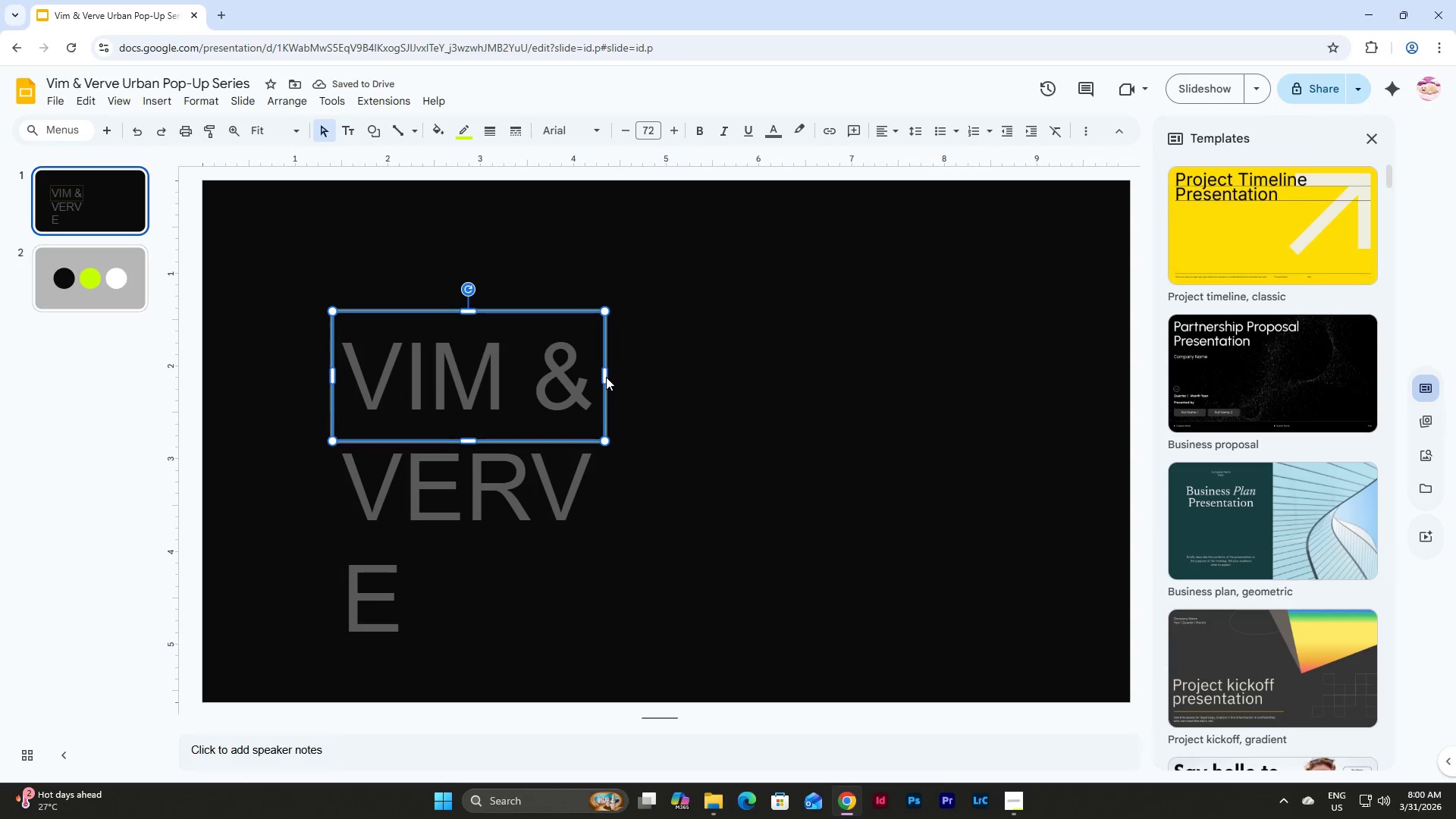 
left_click_drag(start_coordinate=[605, 376], to_coordinate=[997, 405])
 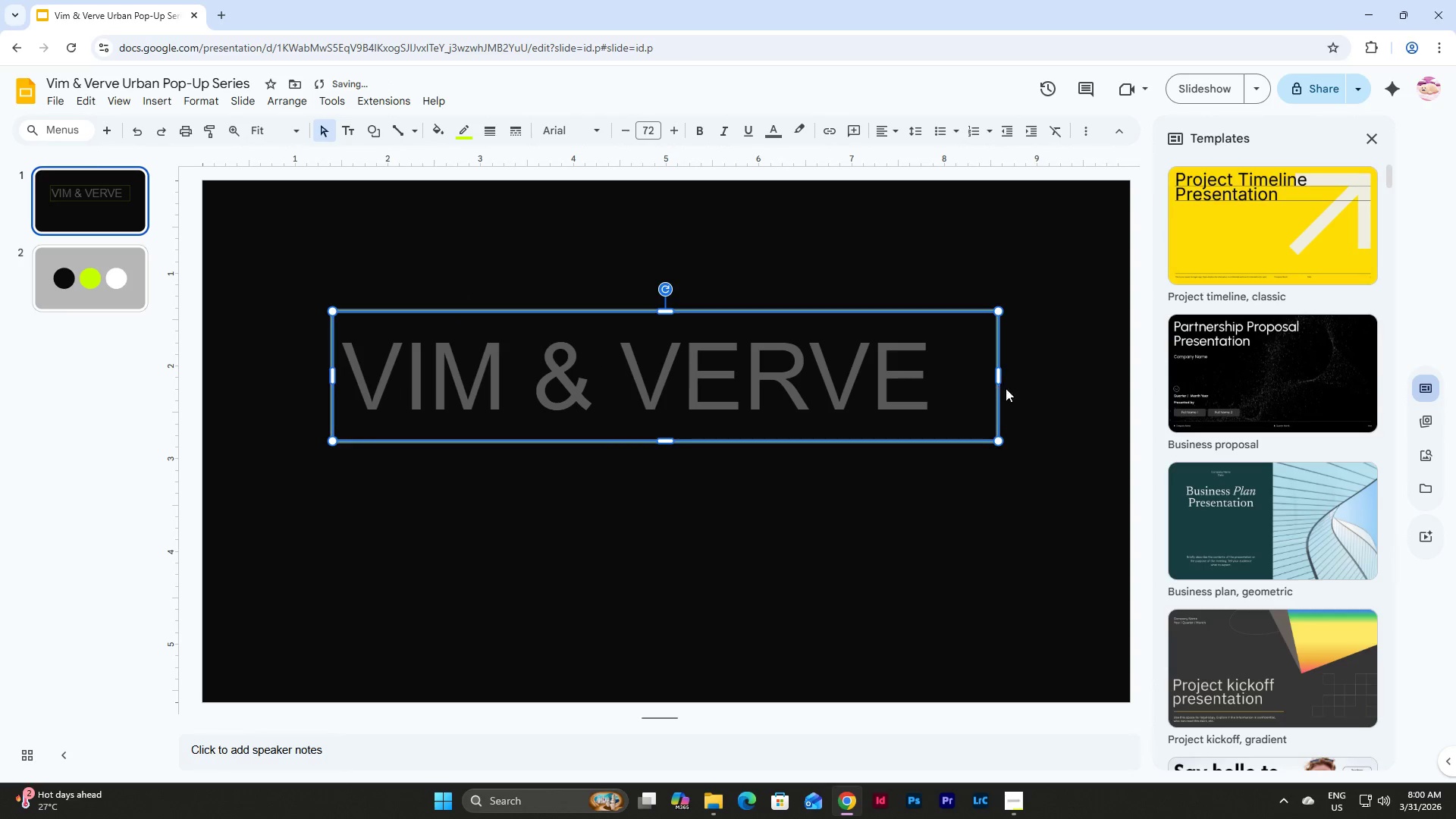 
left_click_drag(start_coordinate=[997, 377], to_coordinate=[984, 375])
 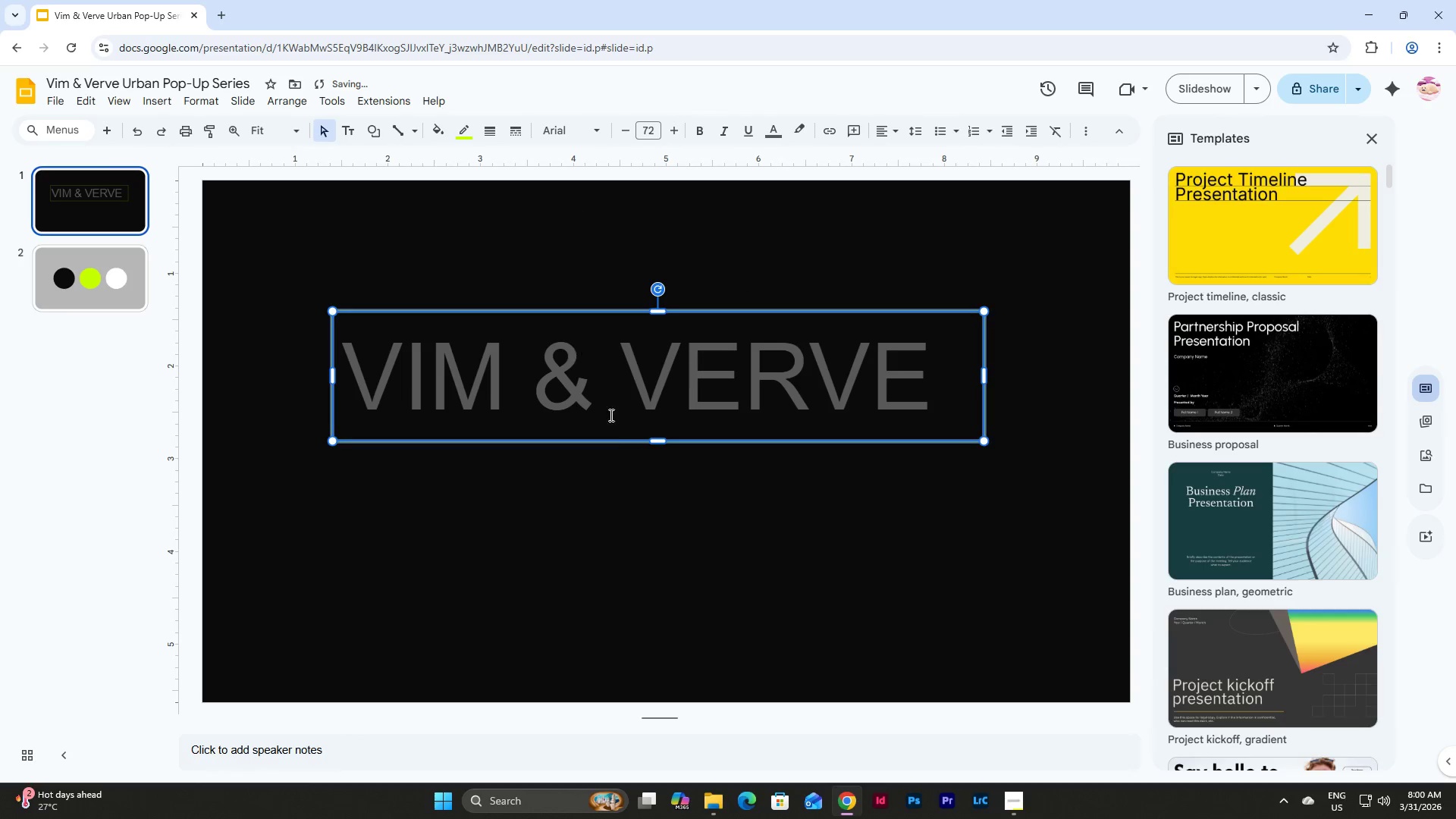 
left_click([613, 462])
 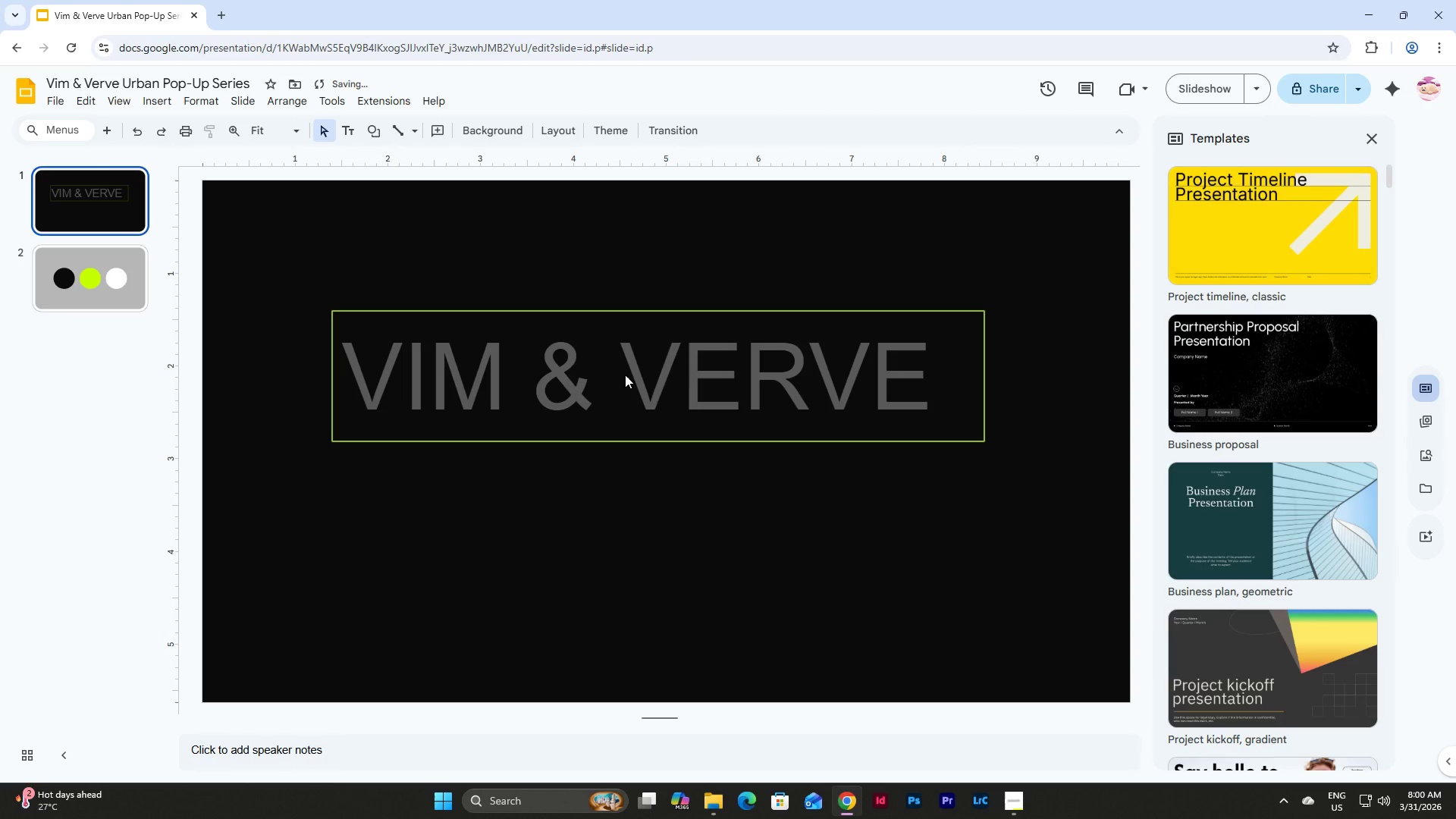 
left_click([625, 375])
 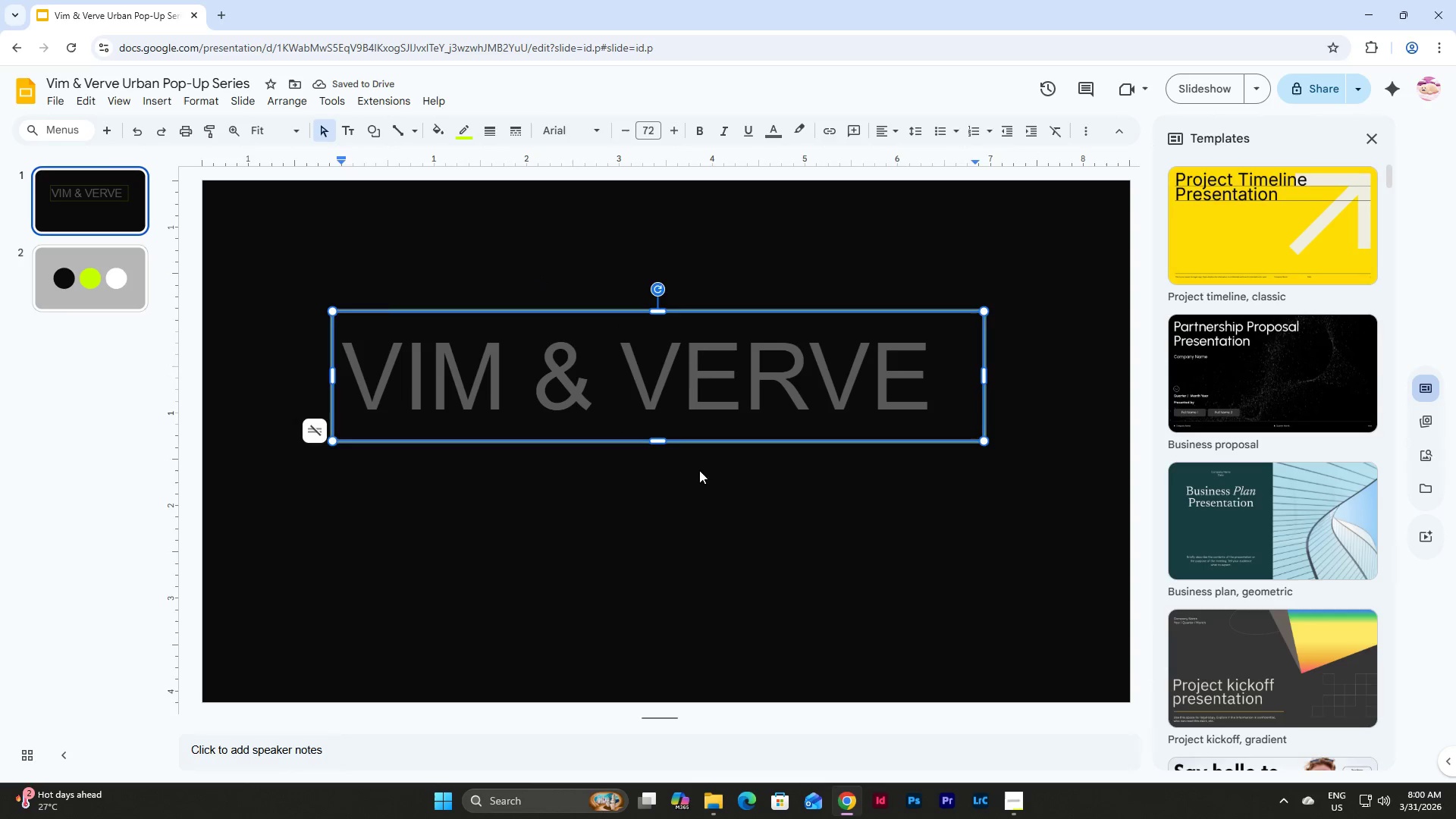 
double_click([704, 381])
 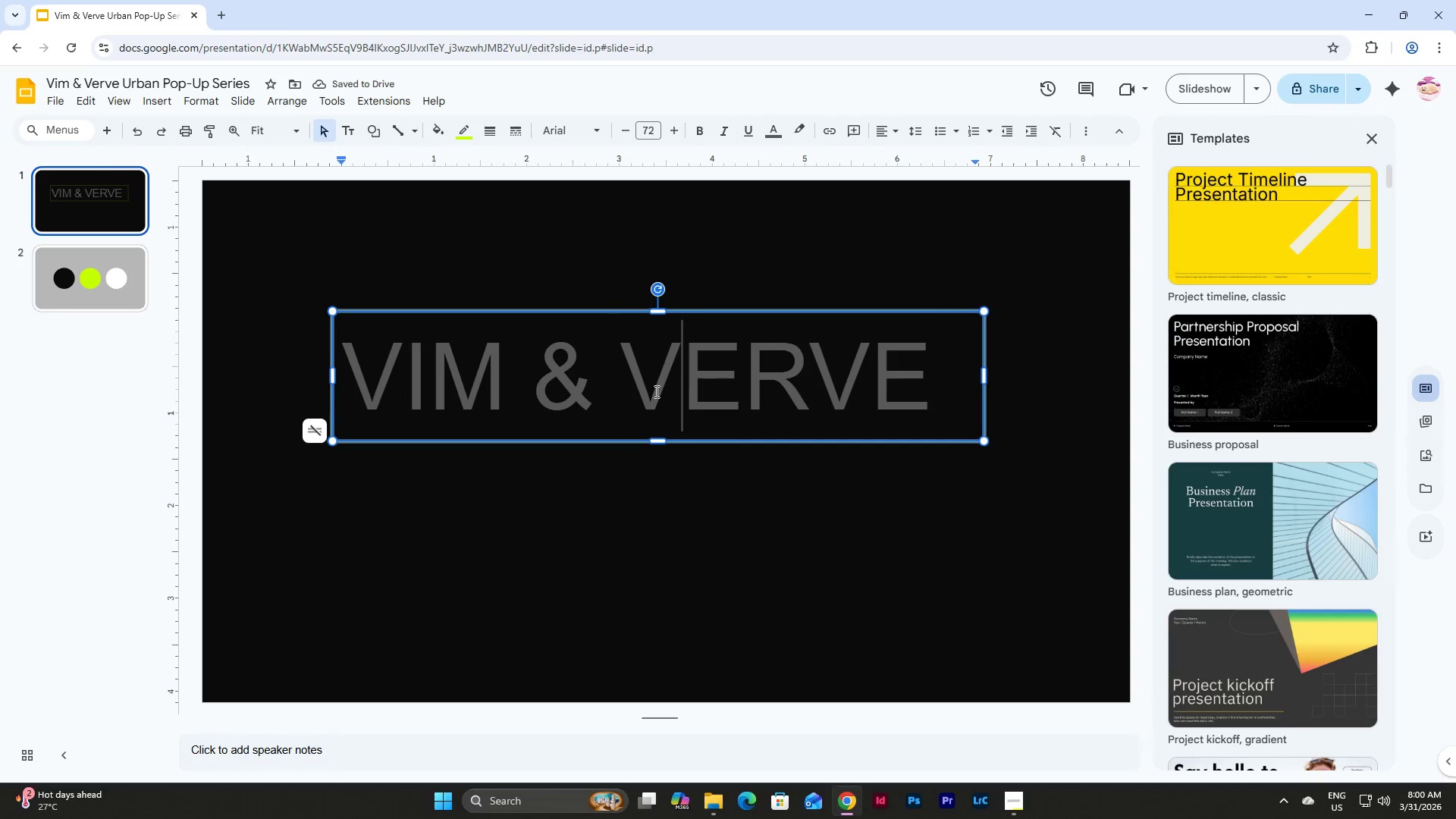 
left_click([664, 482])
 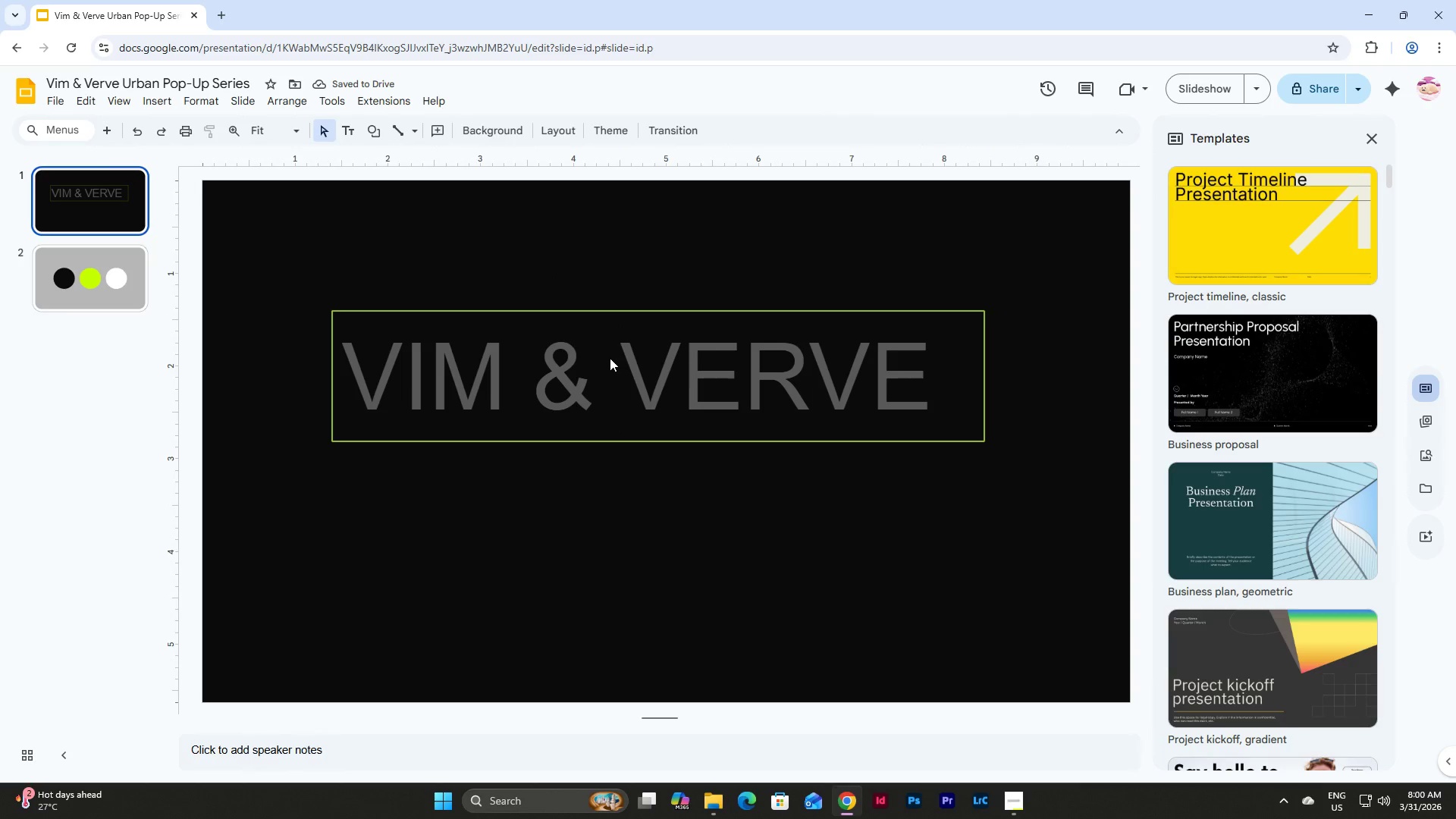 
left_click([610, 358])
 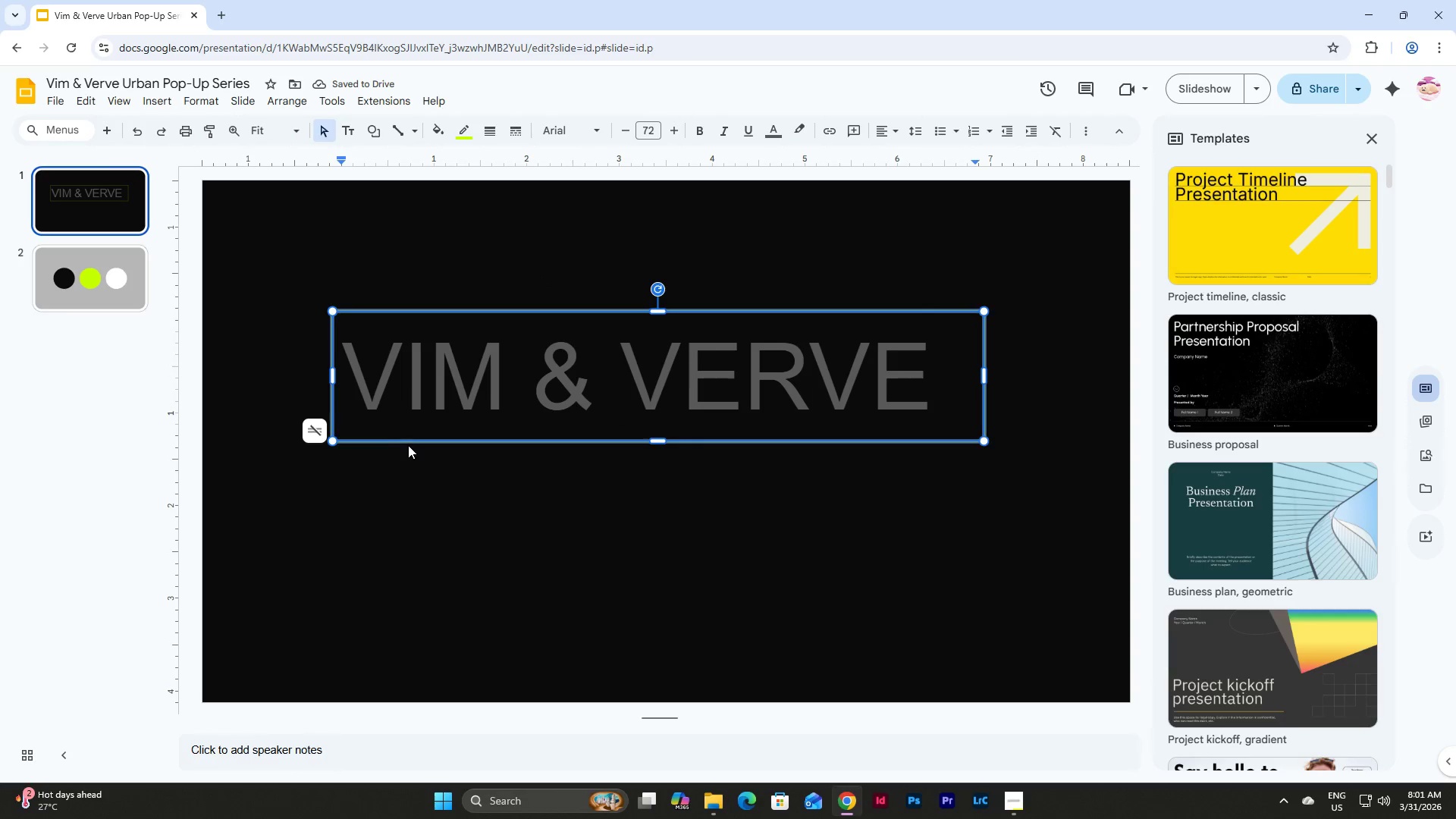 
left_click([413, 440])
 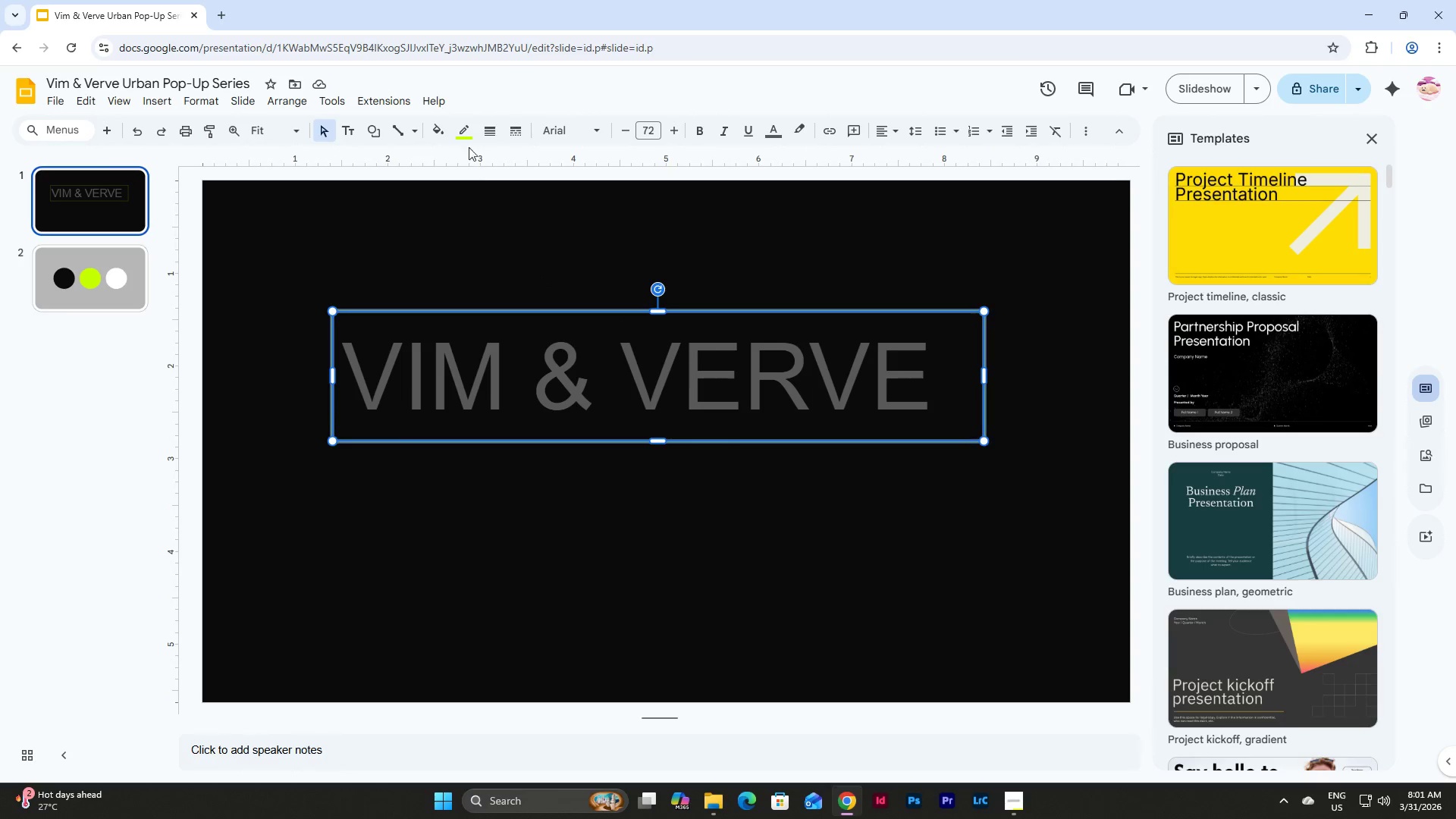 
left_click([464, 125])
 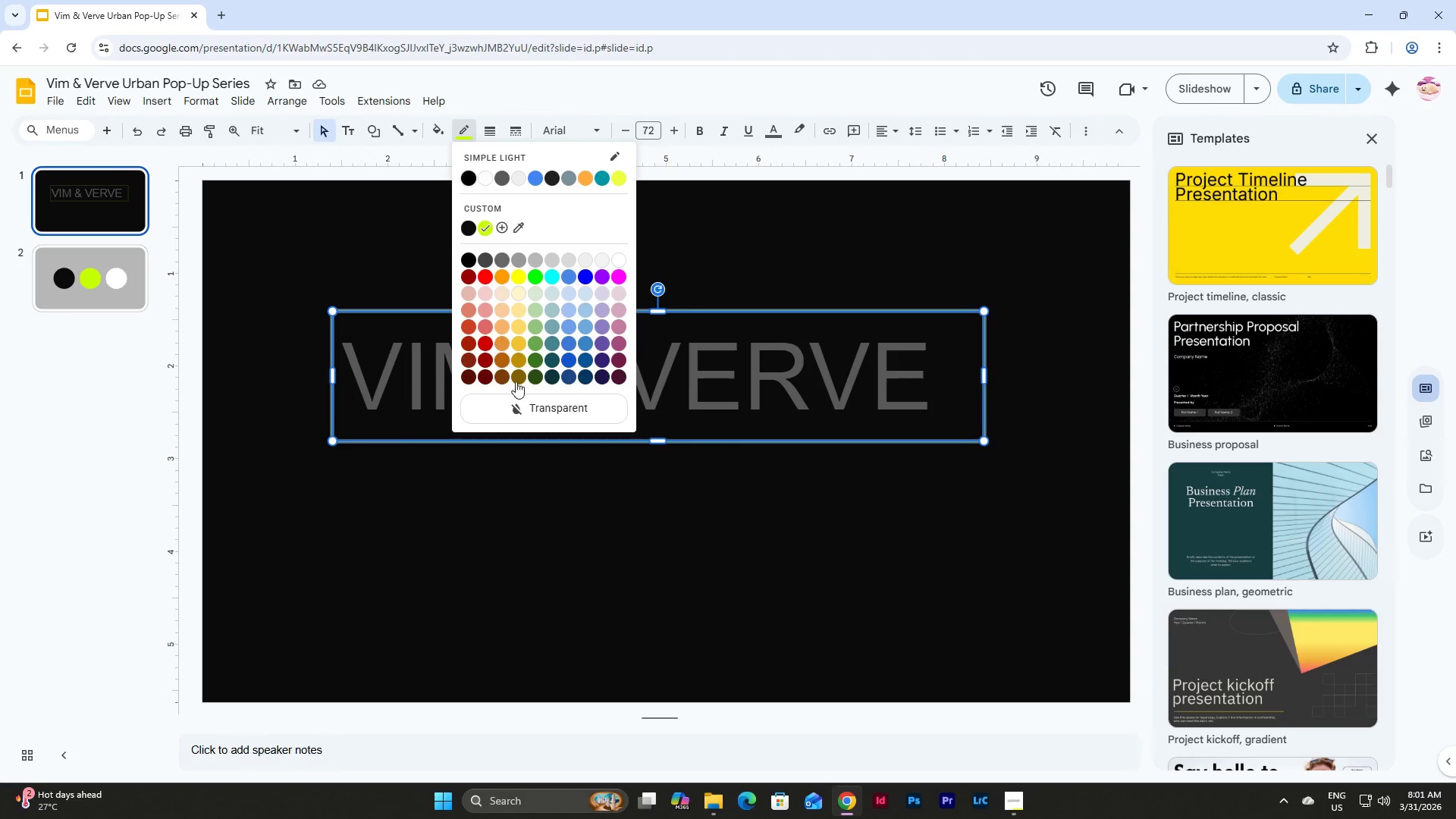 
left_click([530, 408])
 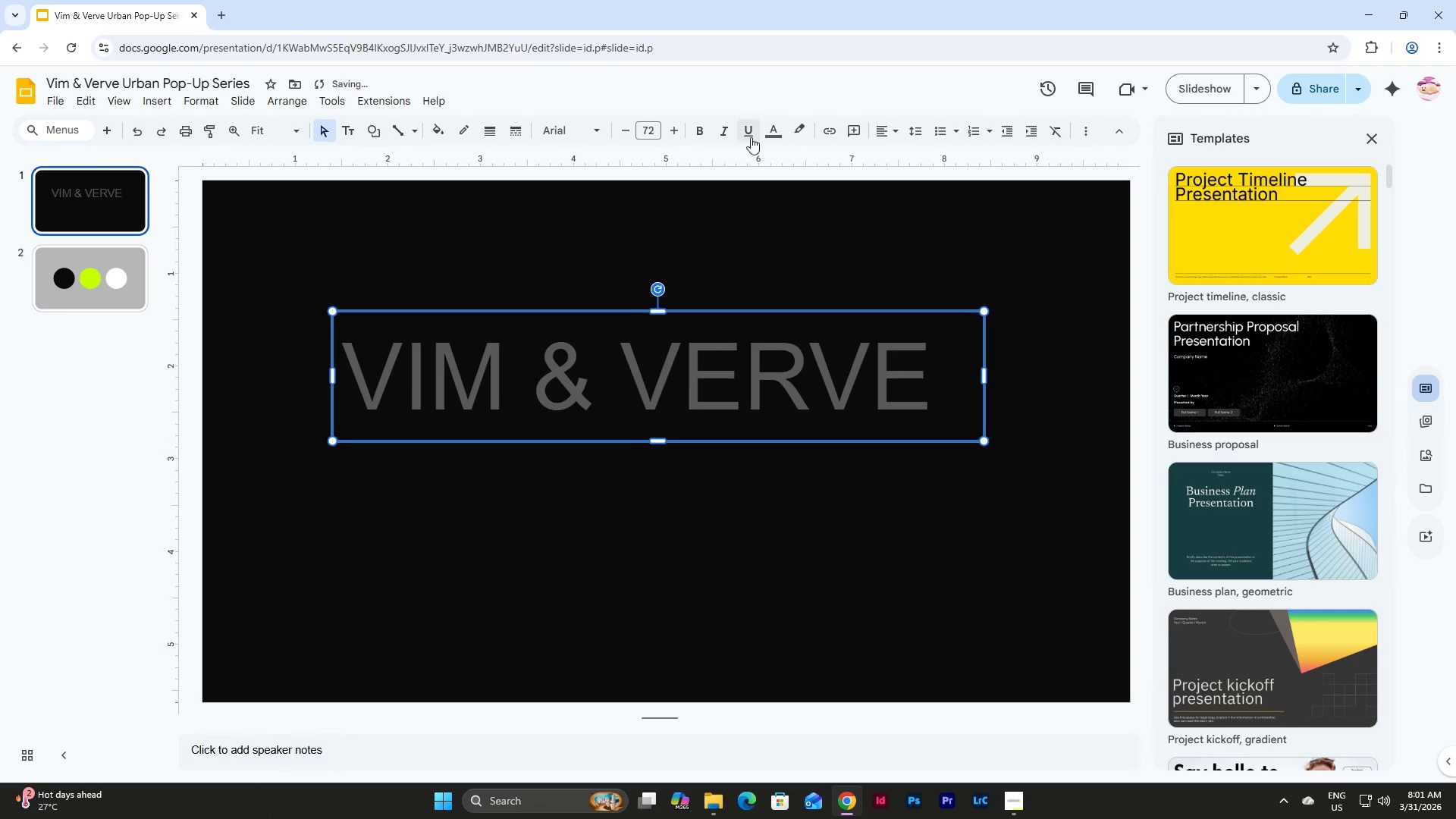 
left_click([774, 135])
 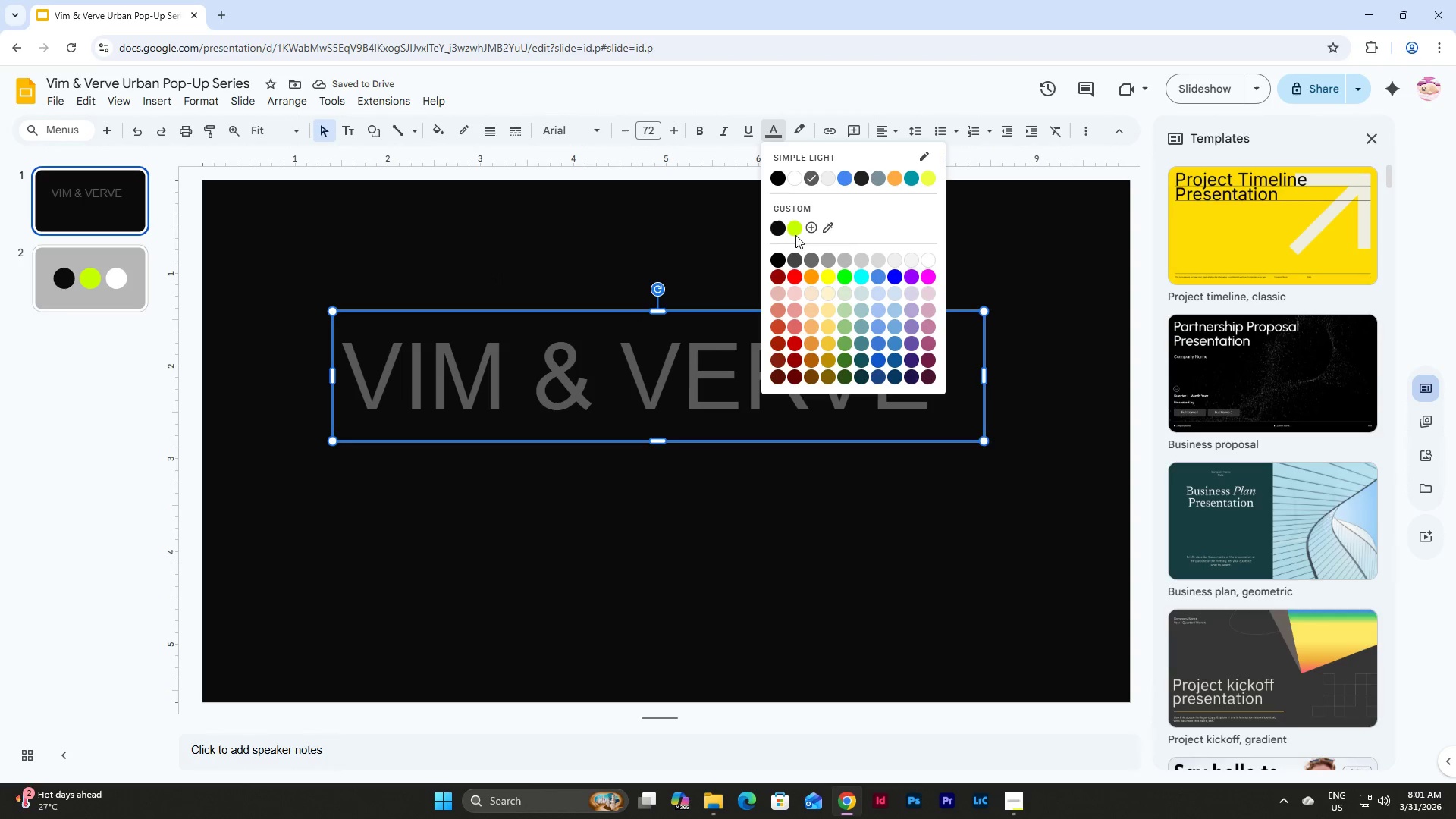 
left_click([795, 228])
 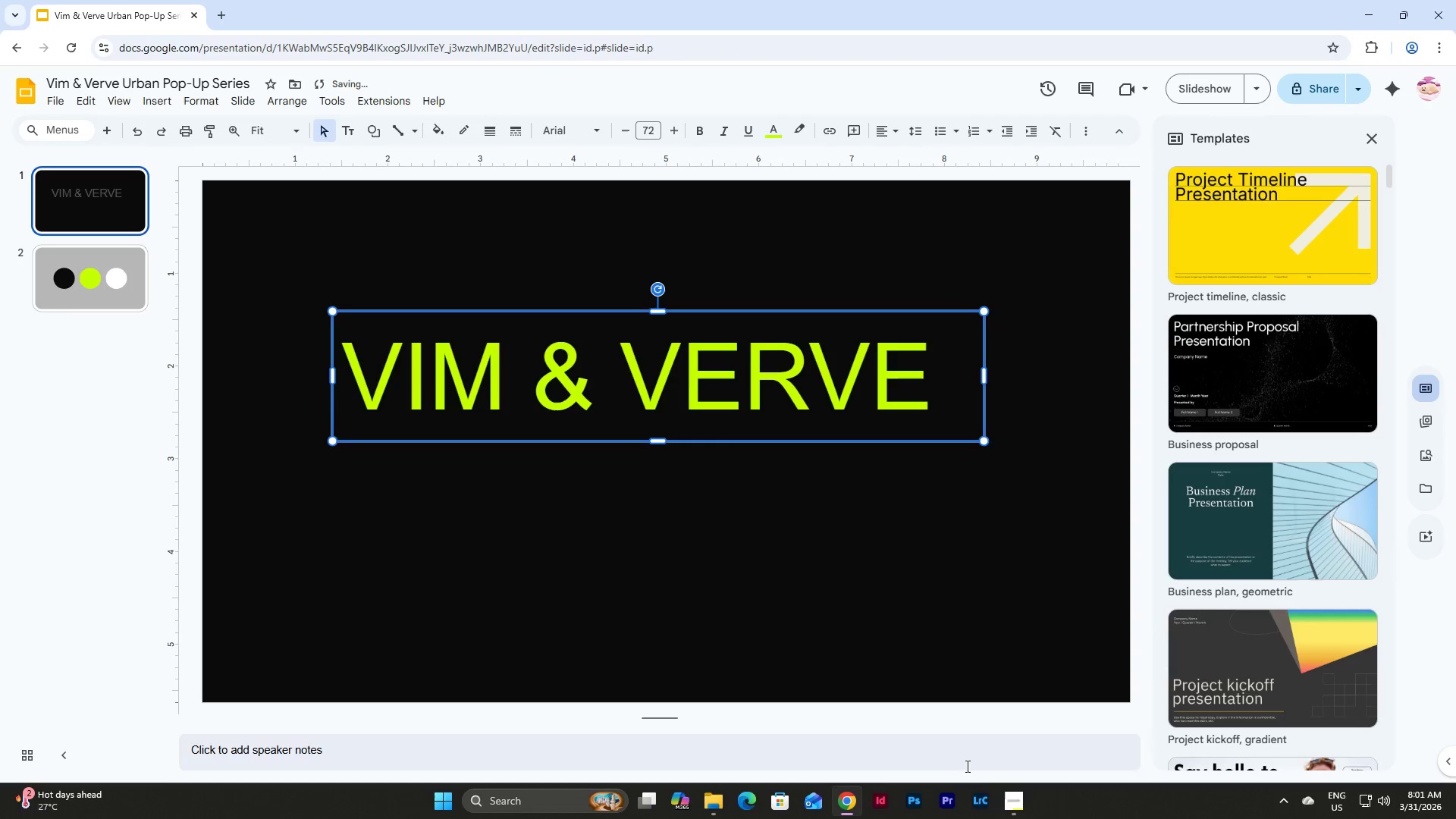 
left_click([1021, 804])